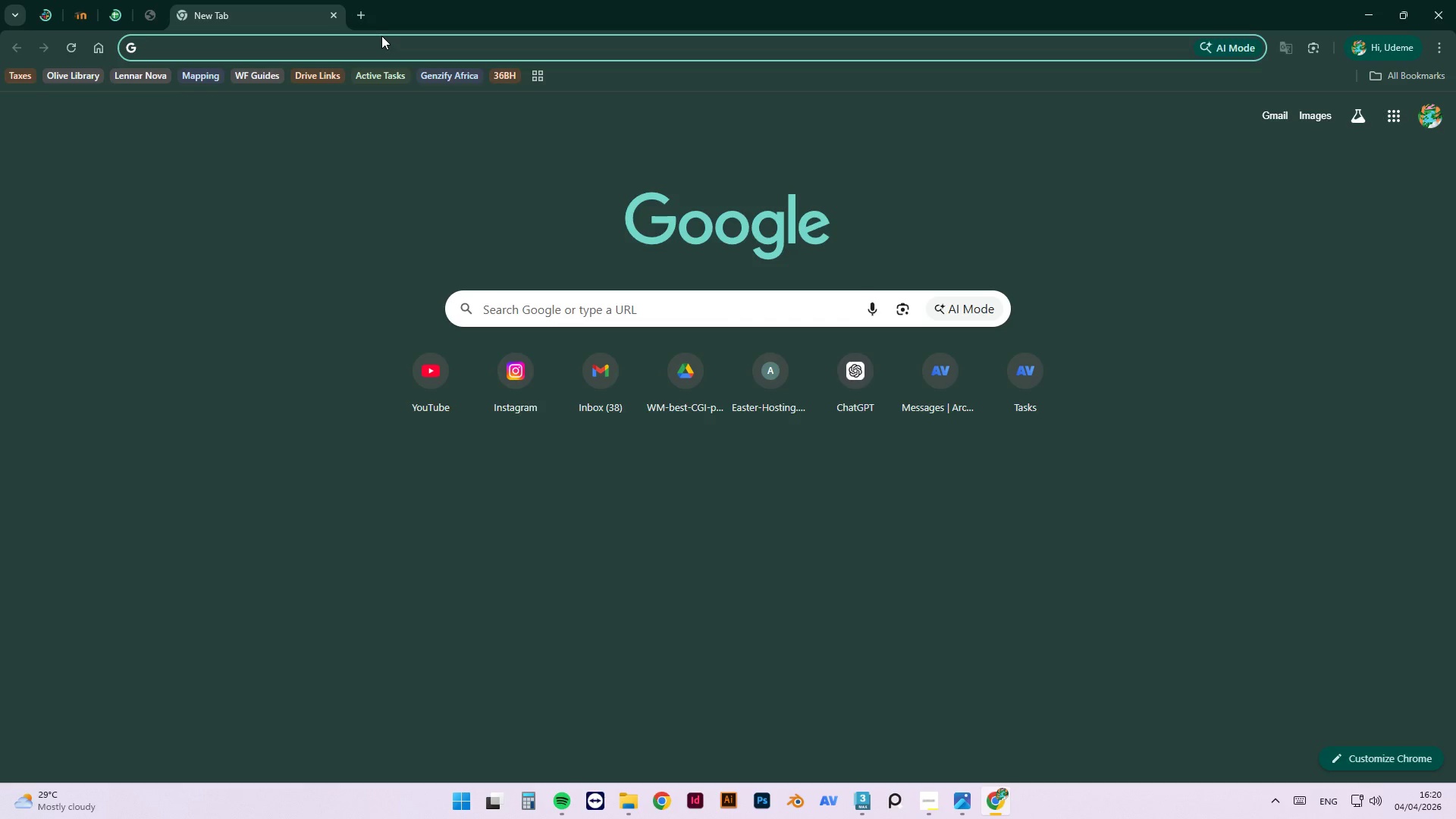 
type(hr)
key(Backspace)
type(di)
key(Backspace)
type(ri)
 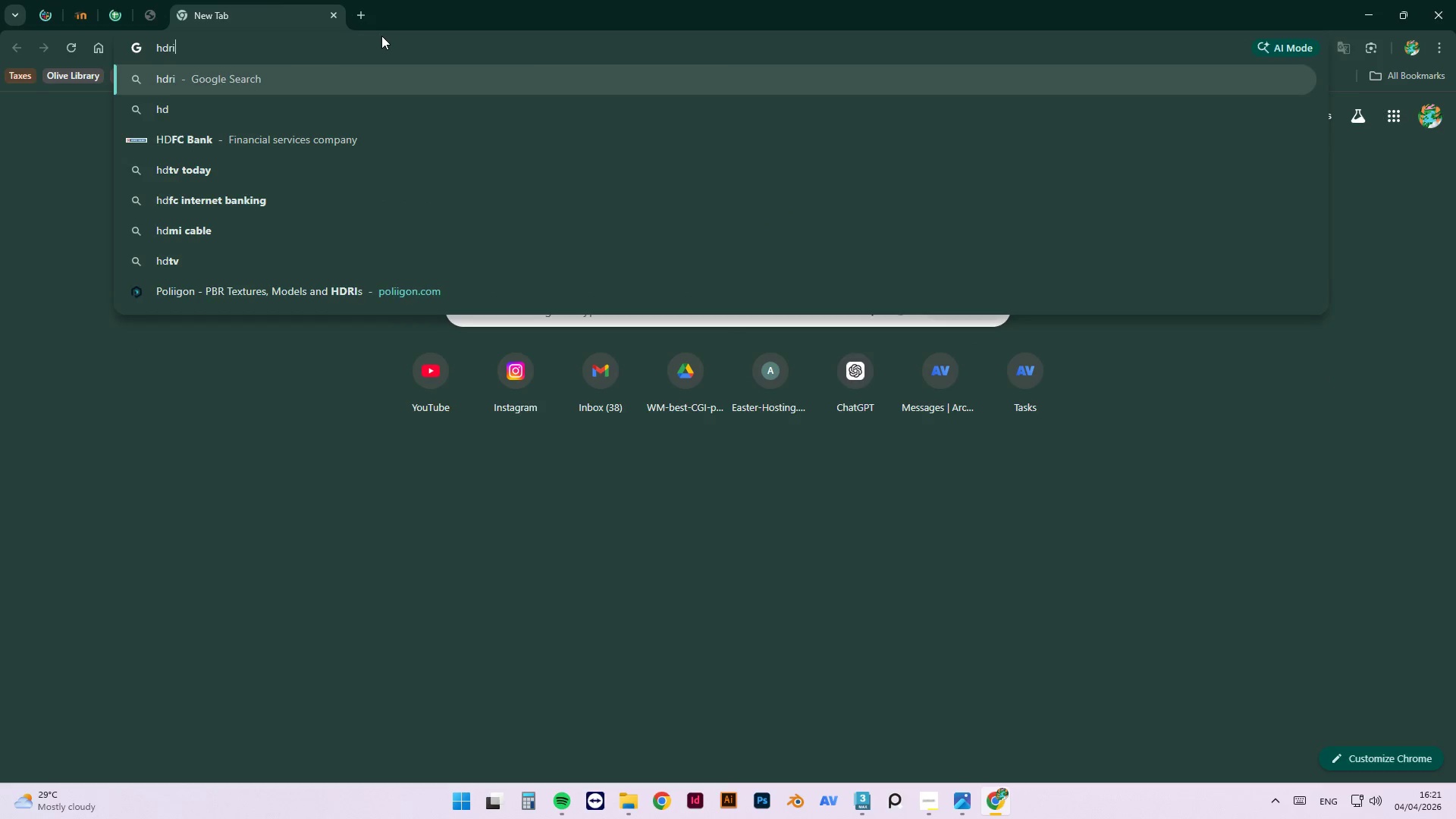 
key(Enter)
 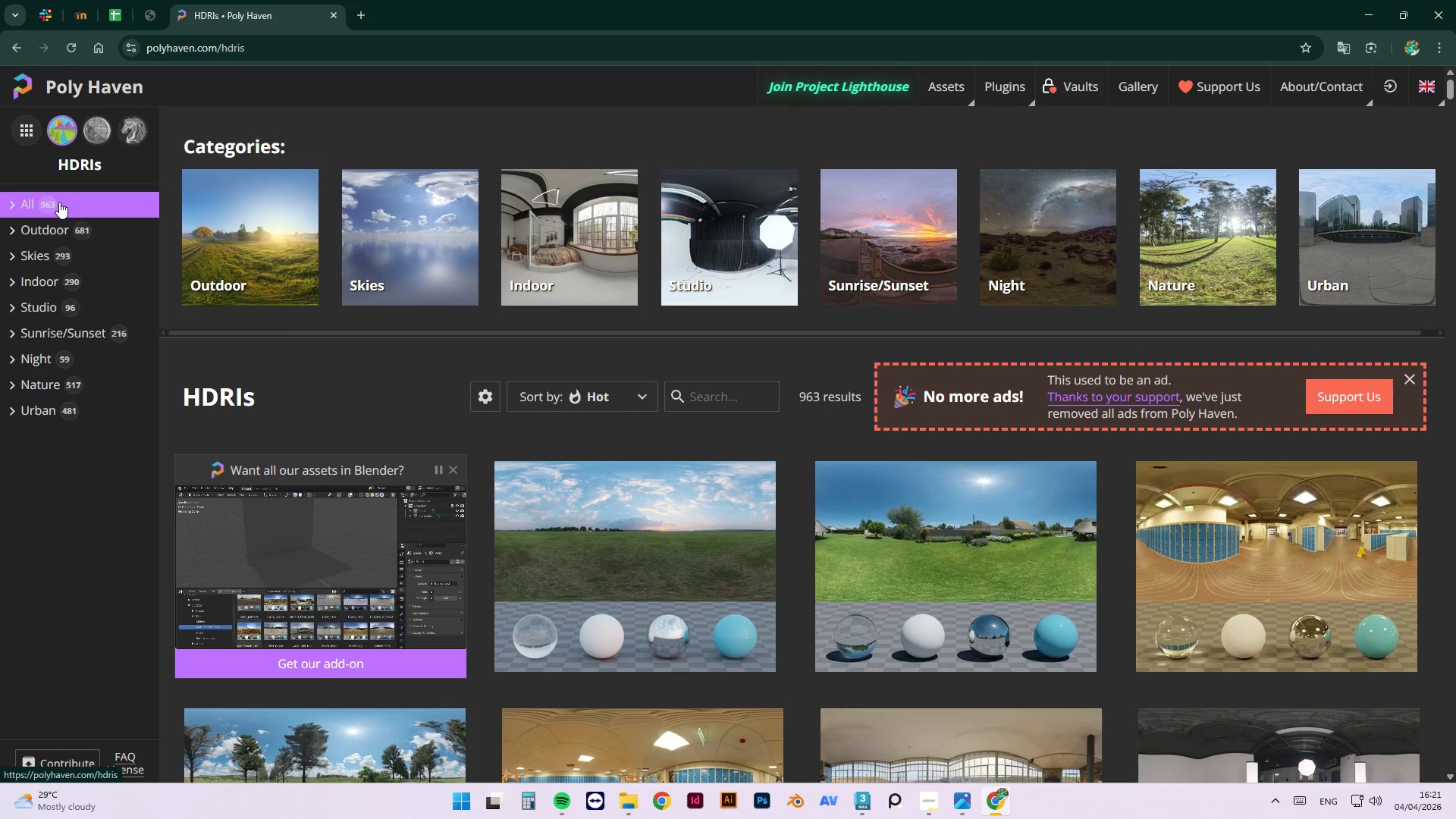 
wait(13.89)
 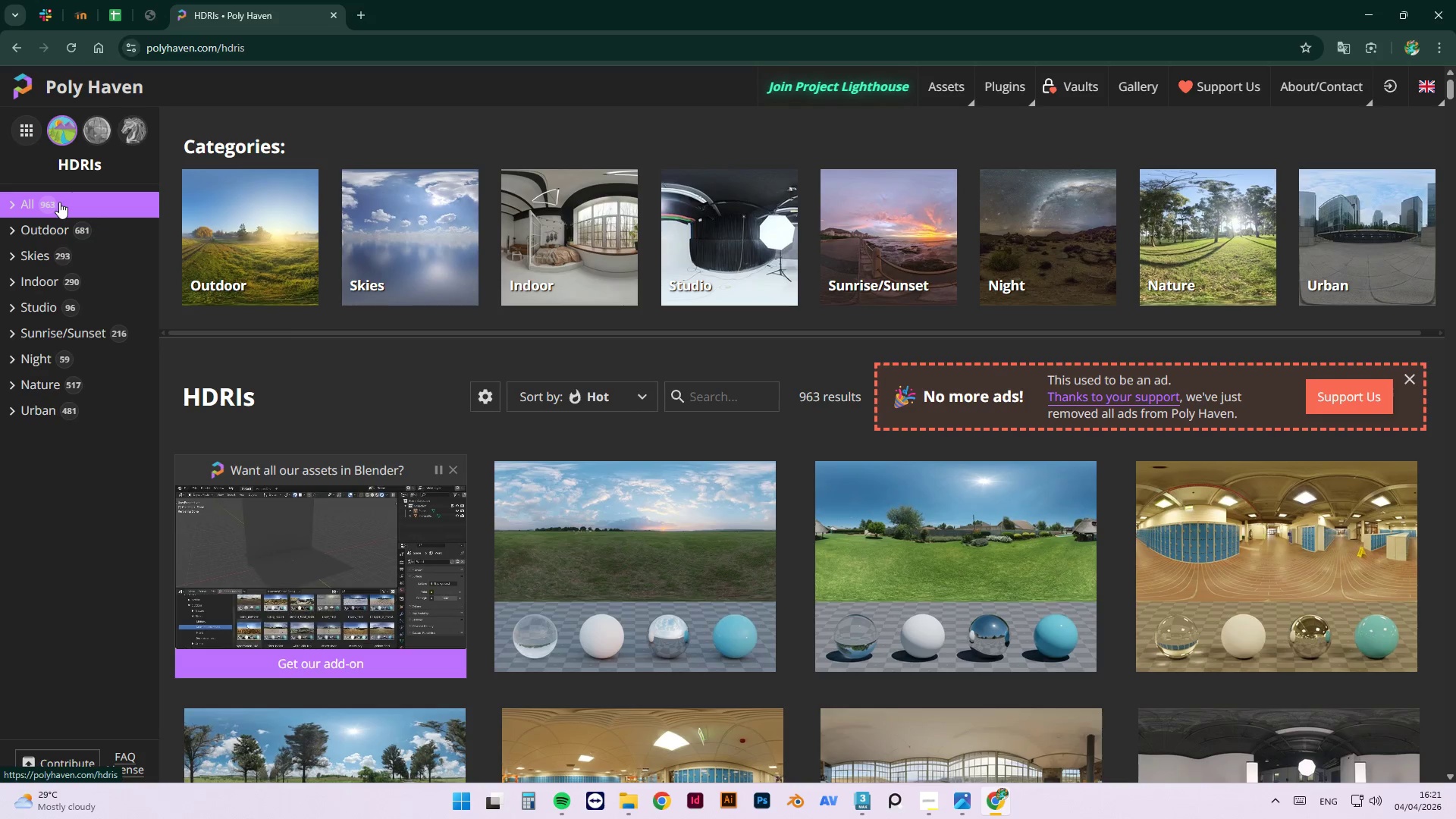 
left_click([1373, 251])
 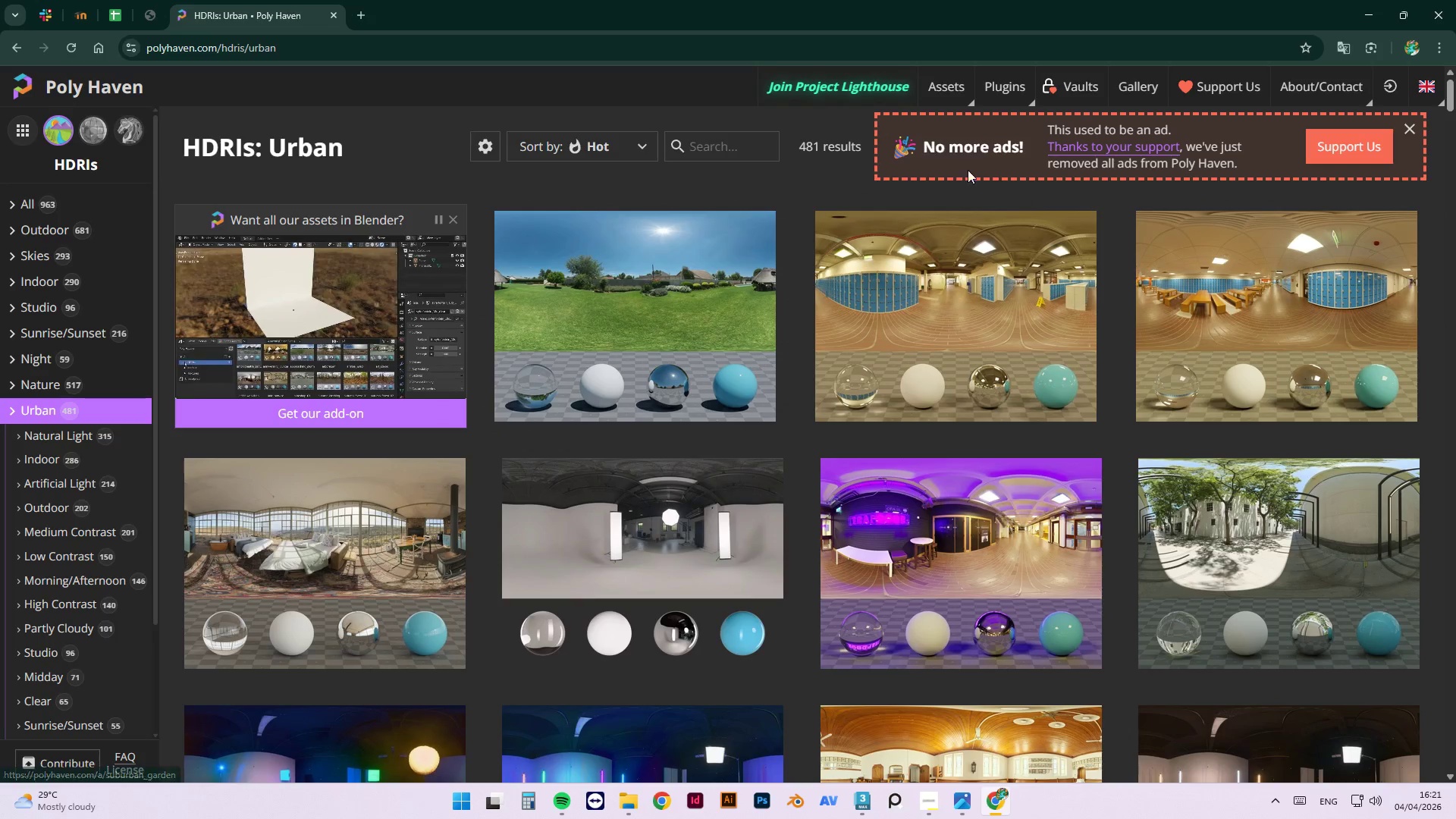 
scroll: coordinate [963, 340], scroll_direction: down, amount: 19.0
 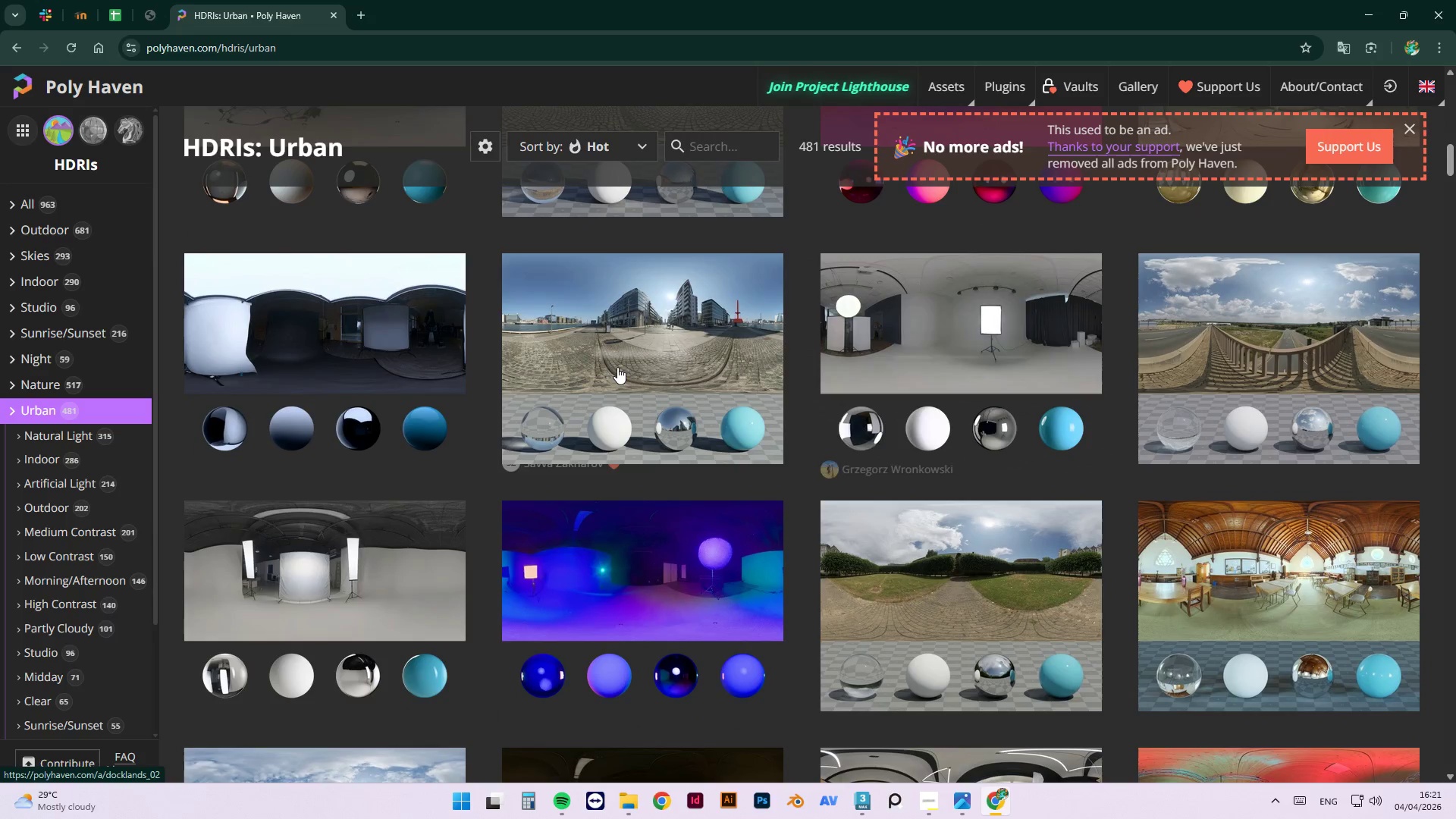 
left_click([638, 378])
 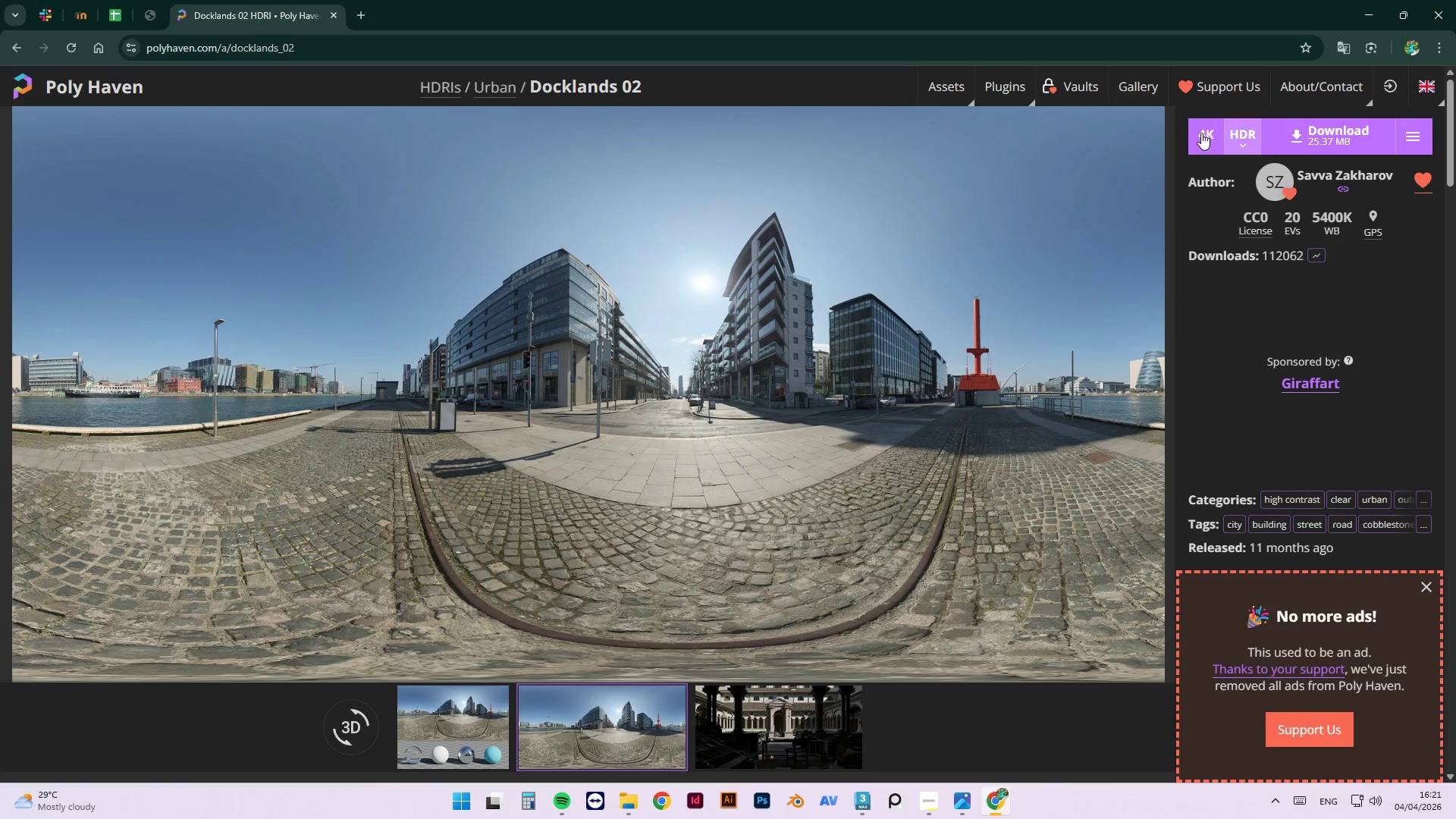 
left_click([1297, 133])
 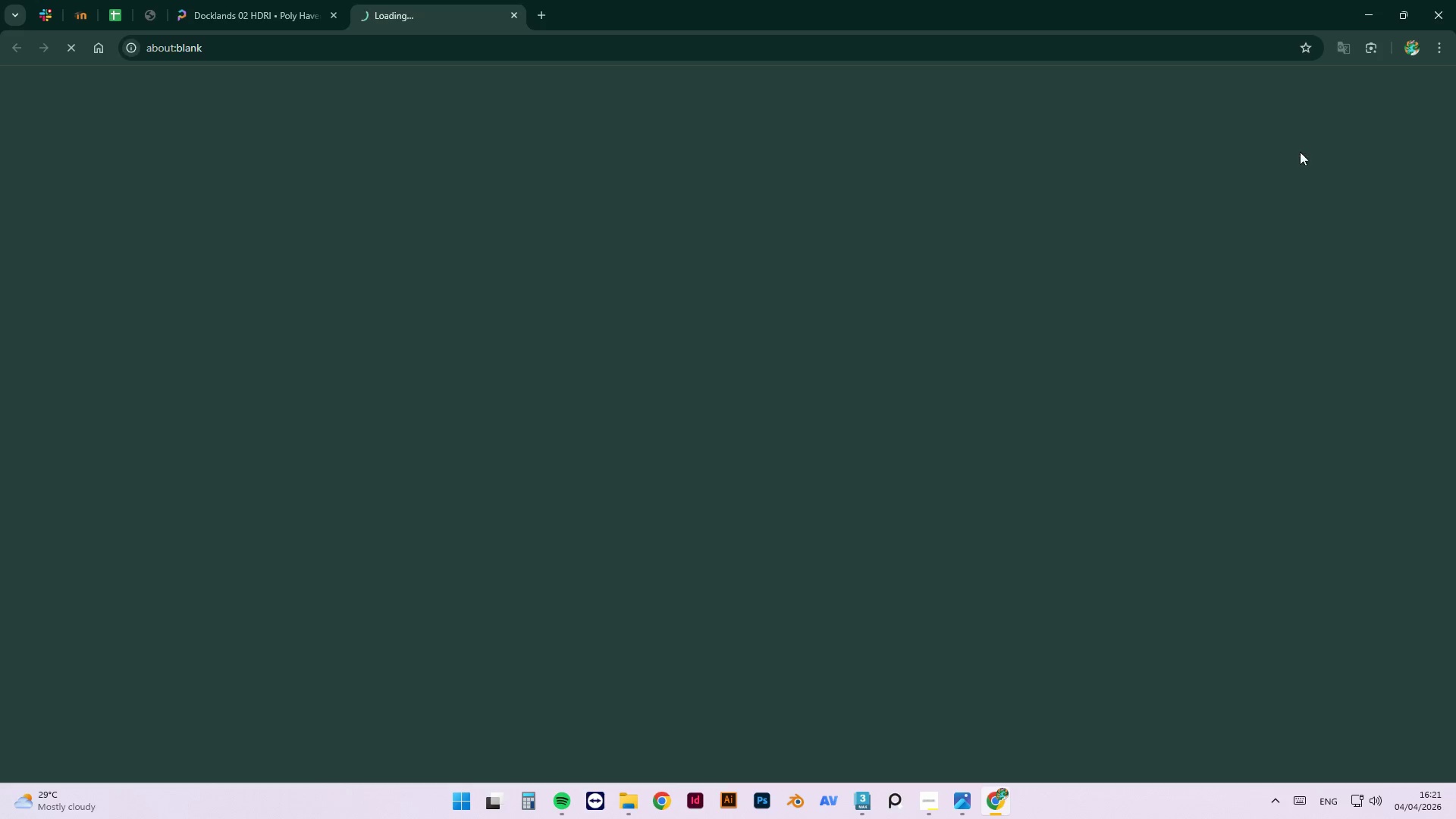 
mouse_move([1288, 144])
 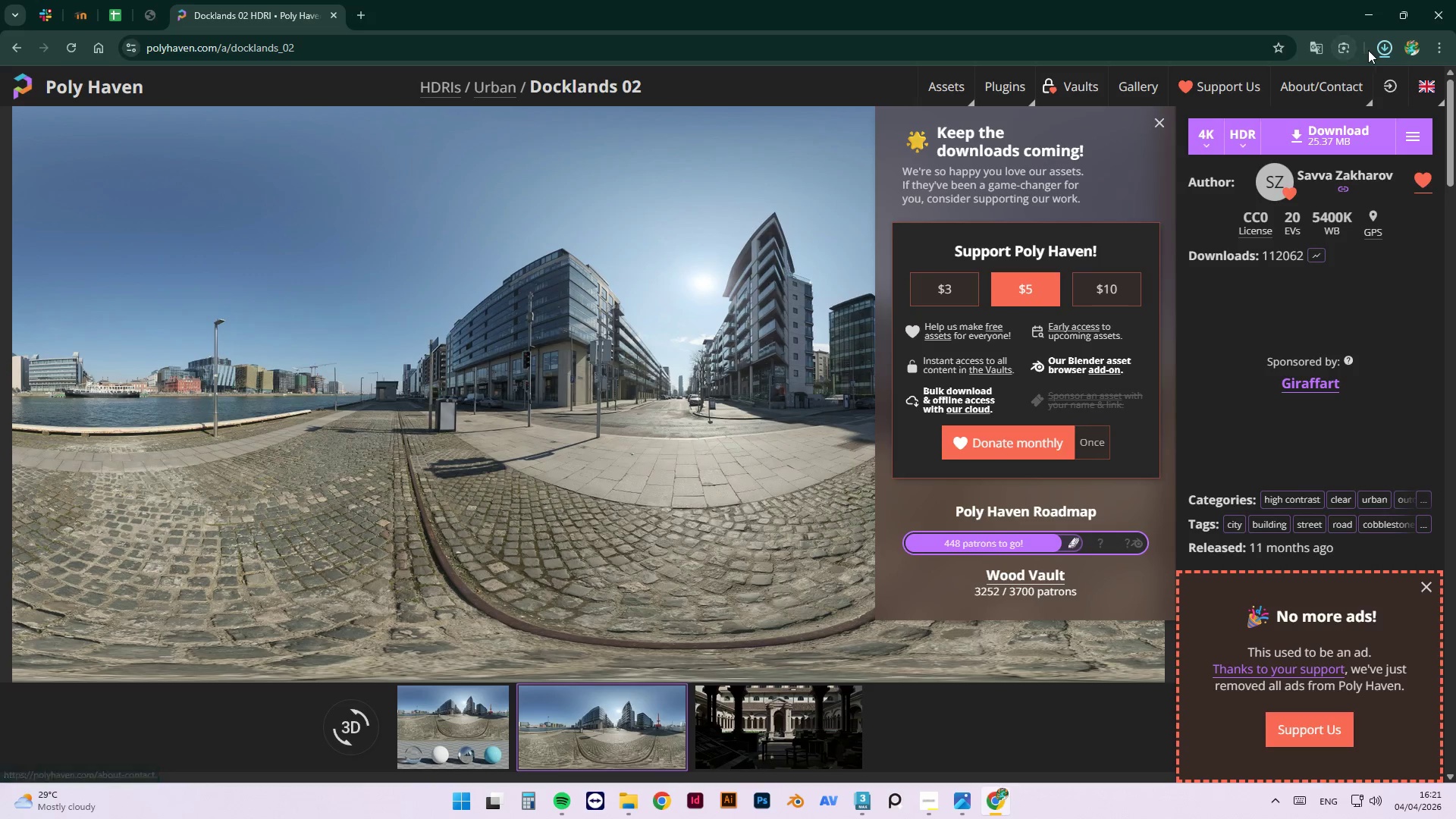 
left_click([1384, 49])
 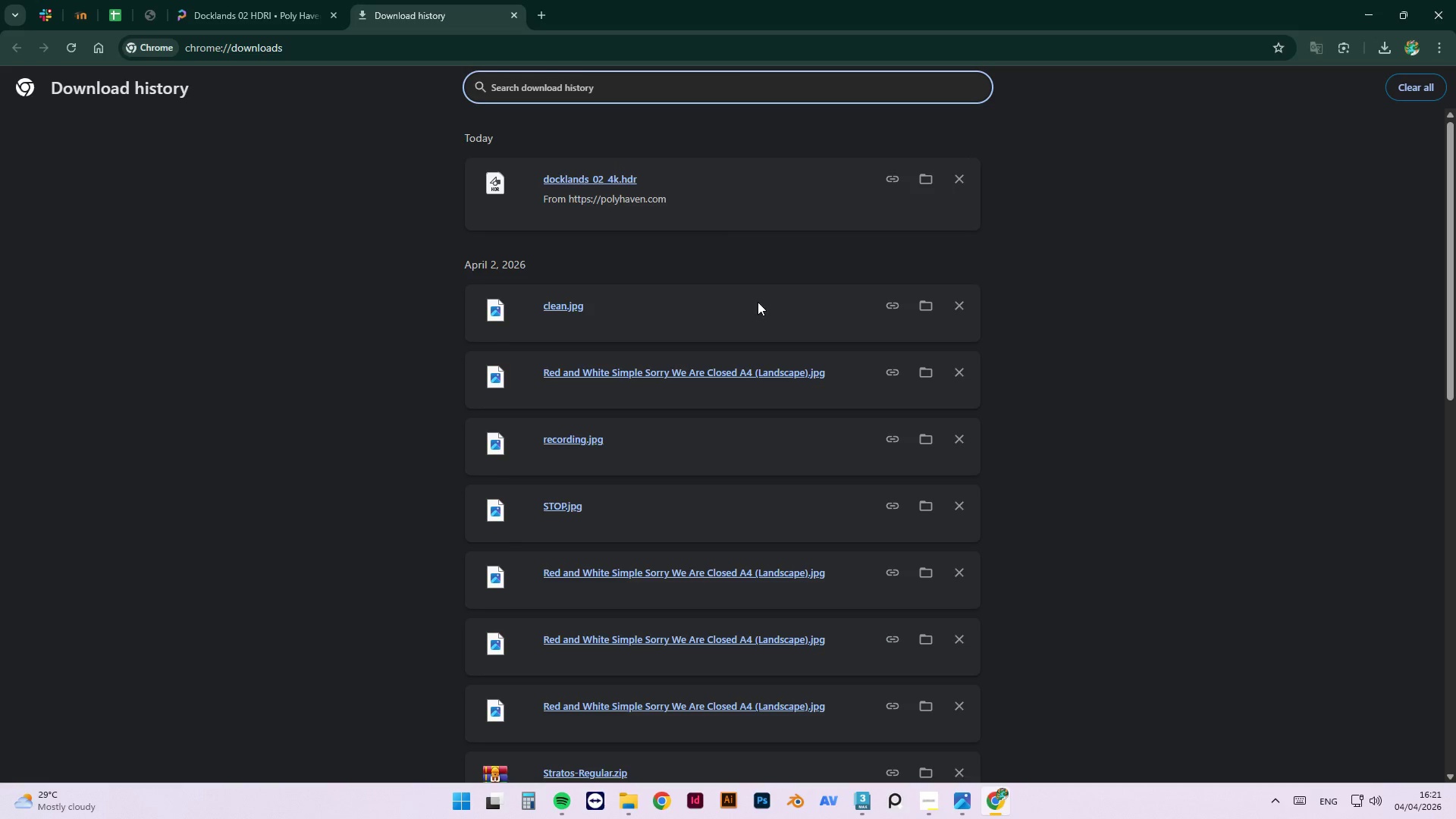 
mouse_move([653, 190])
 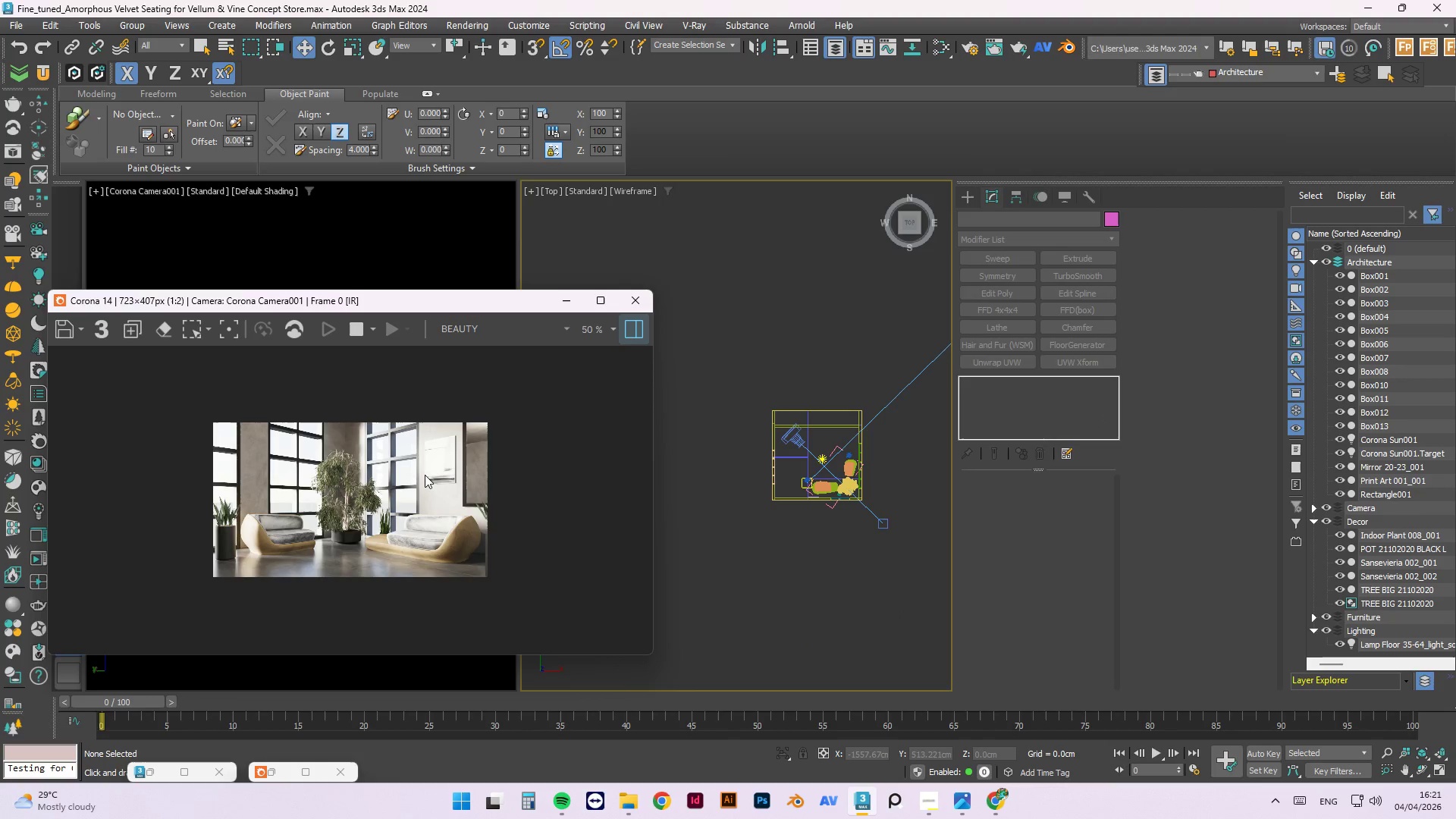 
wait(6.5)
 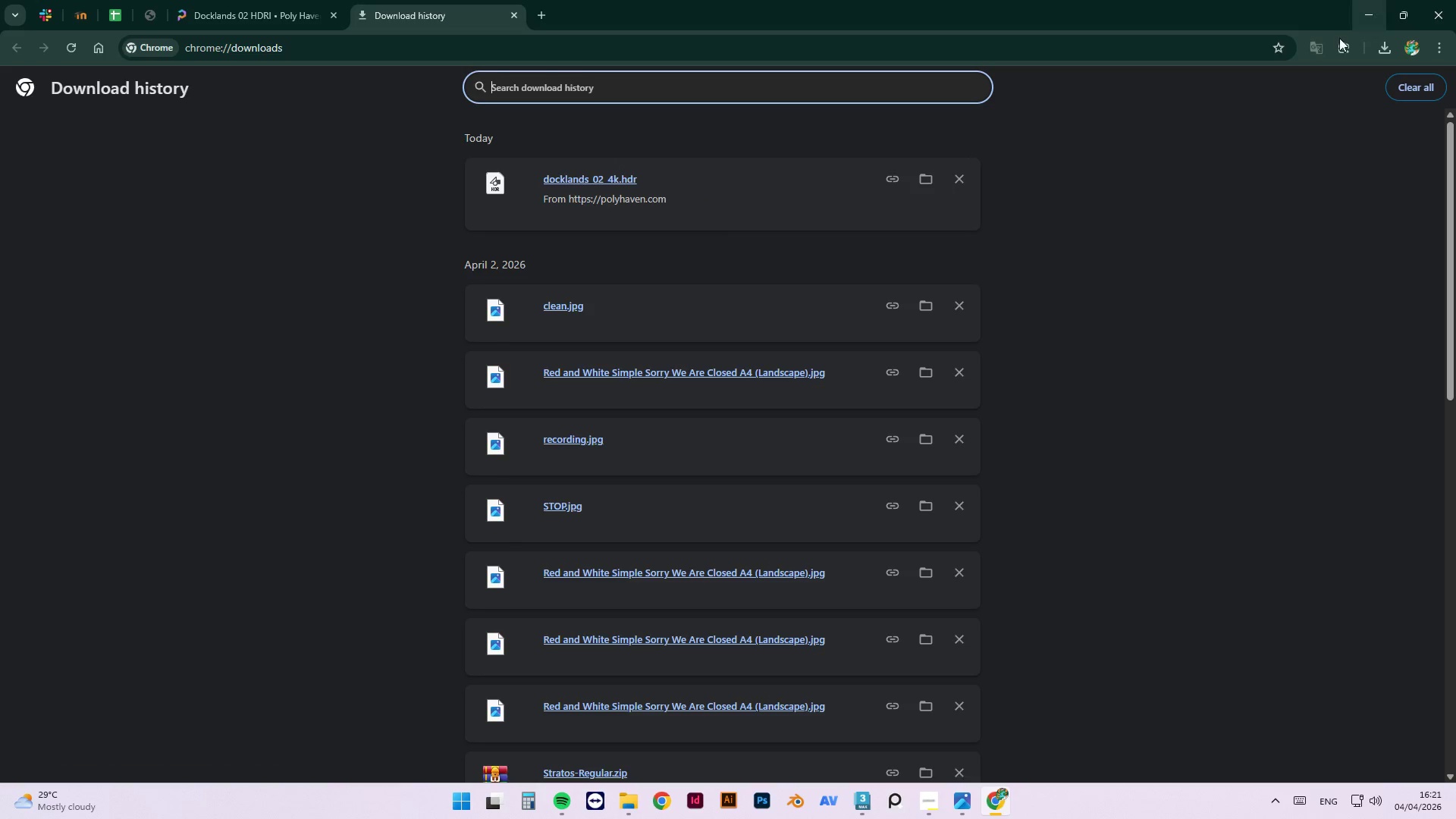 
left_click([806, 342])
 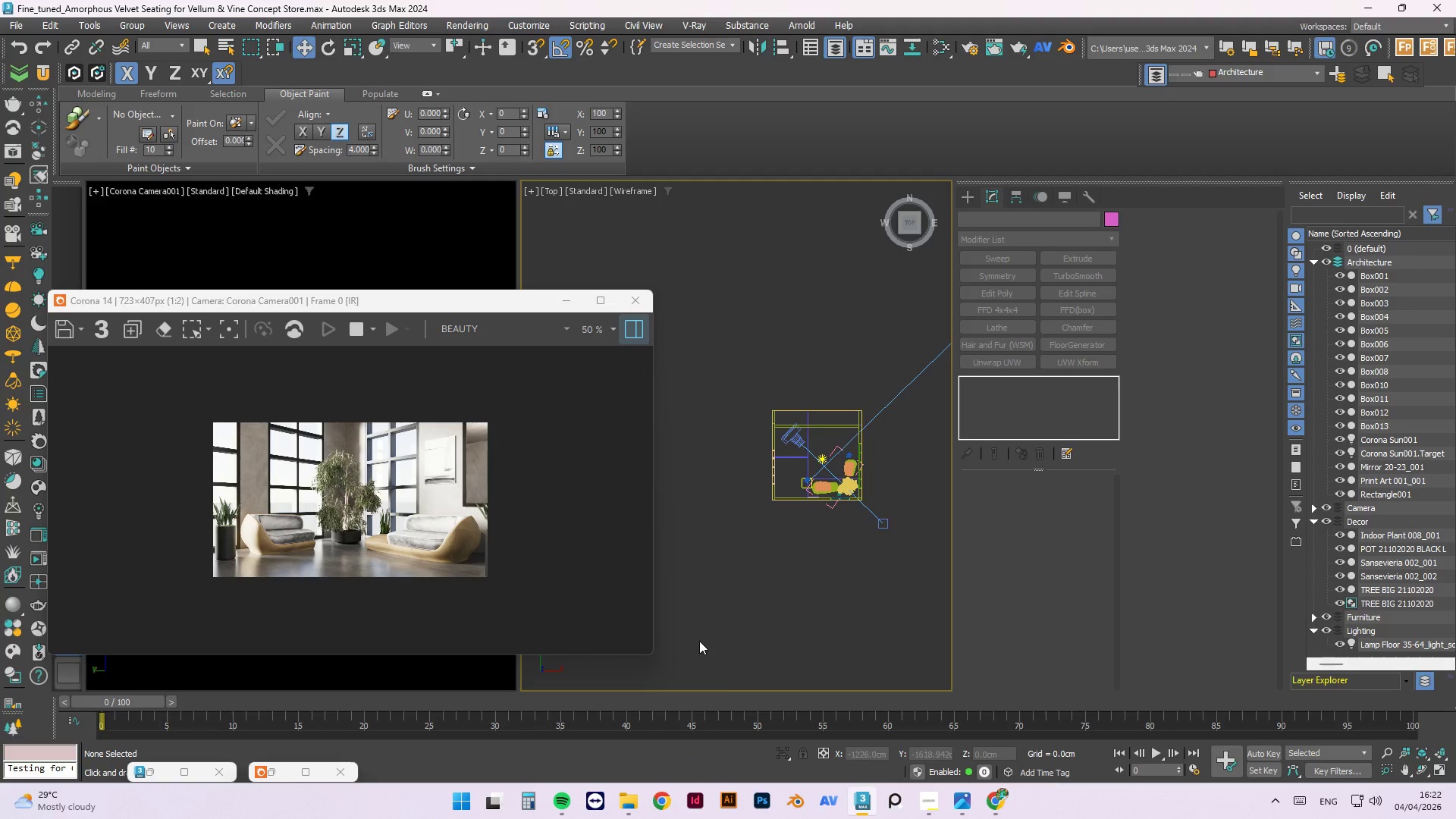 
wait(30.83)
 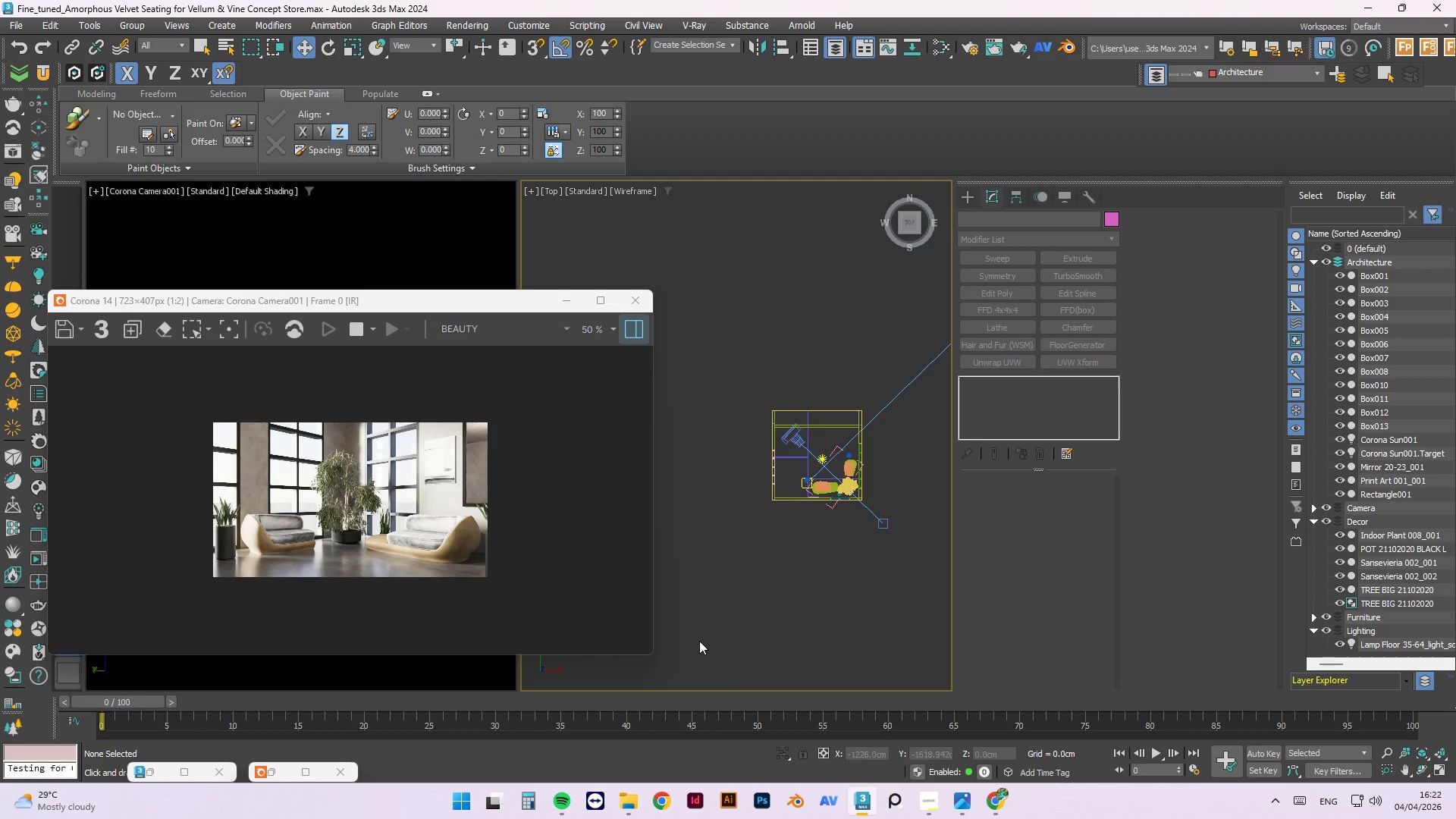 
key(8)
 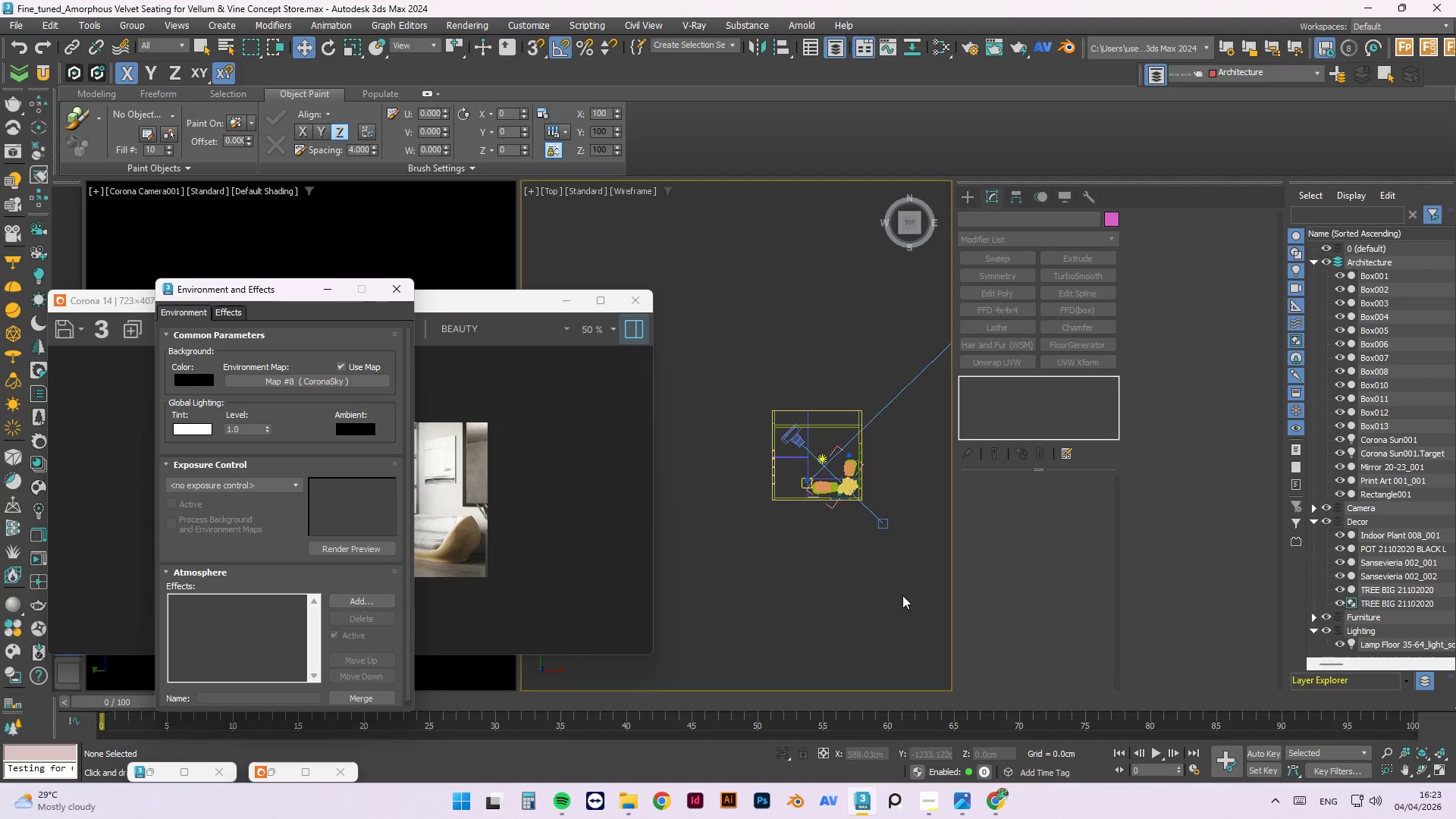 
wait(56.22)
 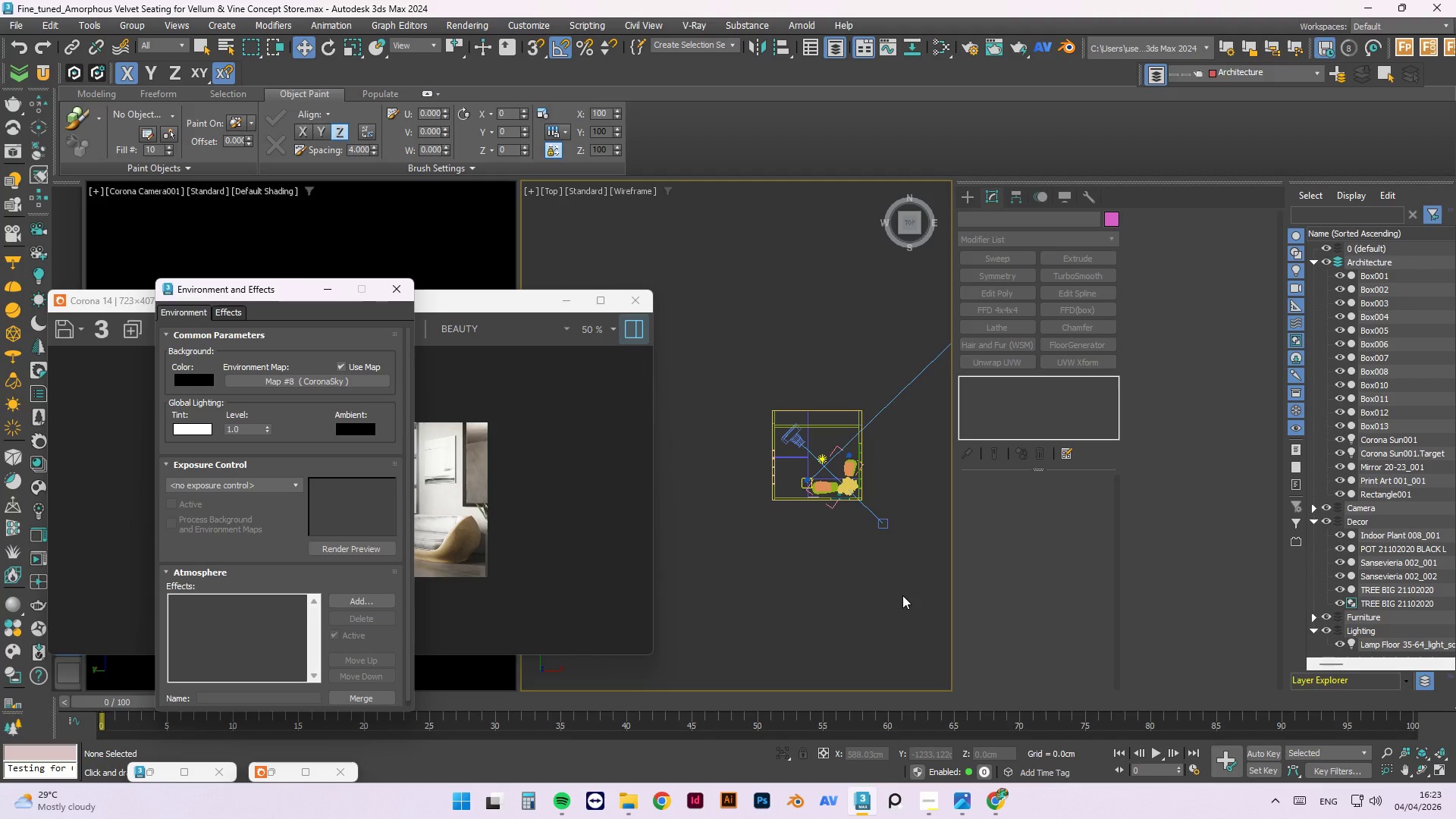 
left_click_drag(start_coordinate=[486, 300], to_coordinate=[982, 256])
 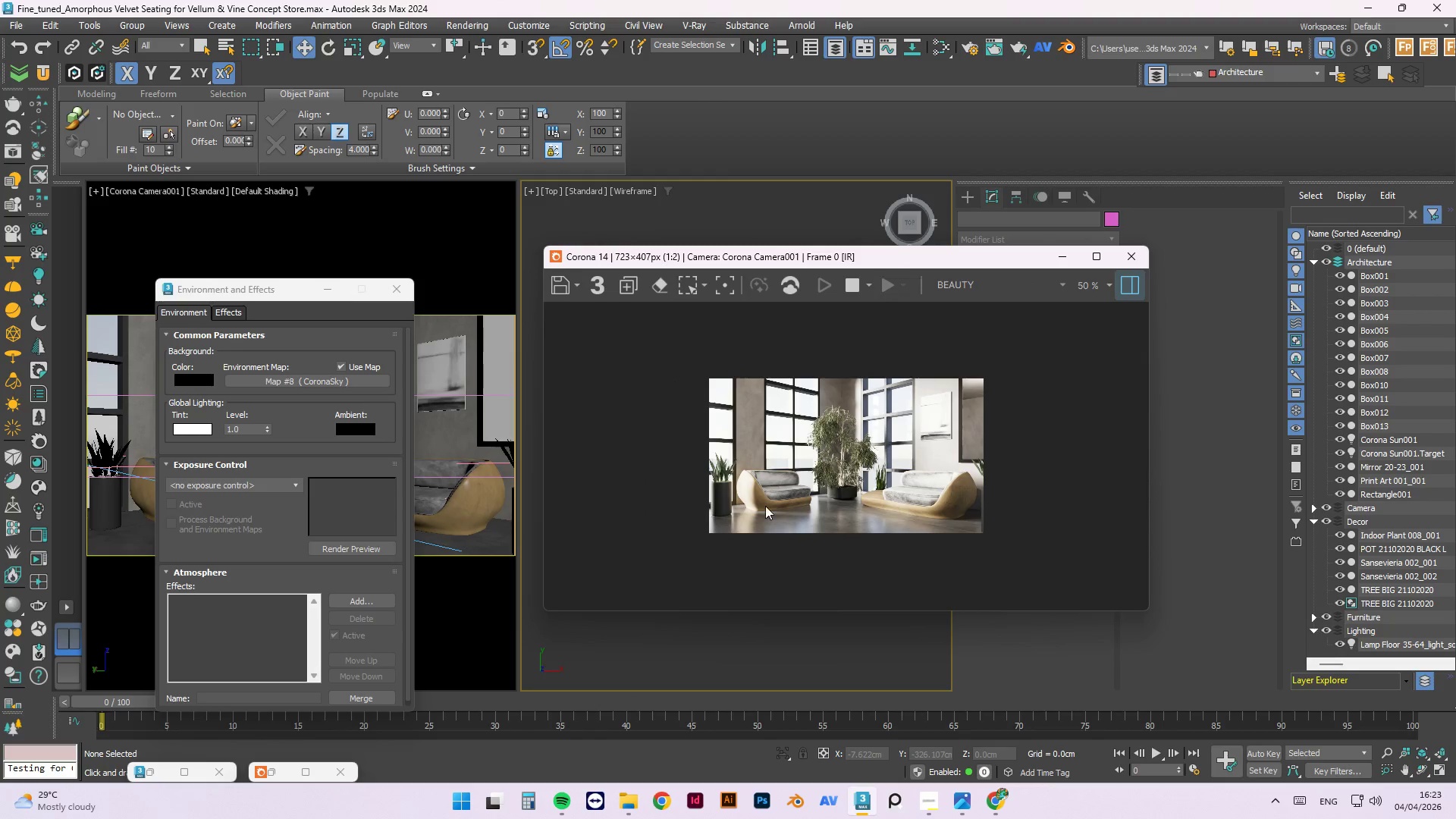 
scroll: coordinate [696, 547], scroll_direction: up, amount: 3.0
 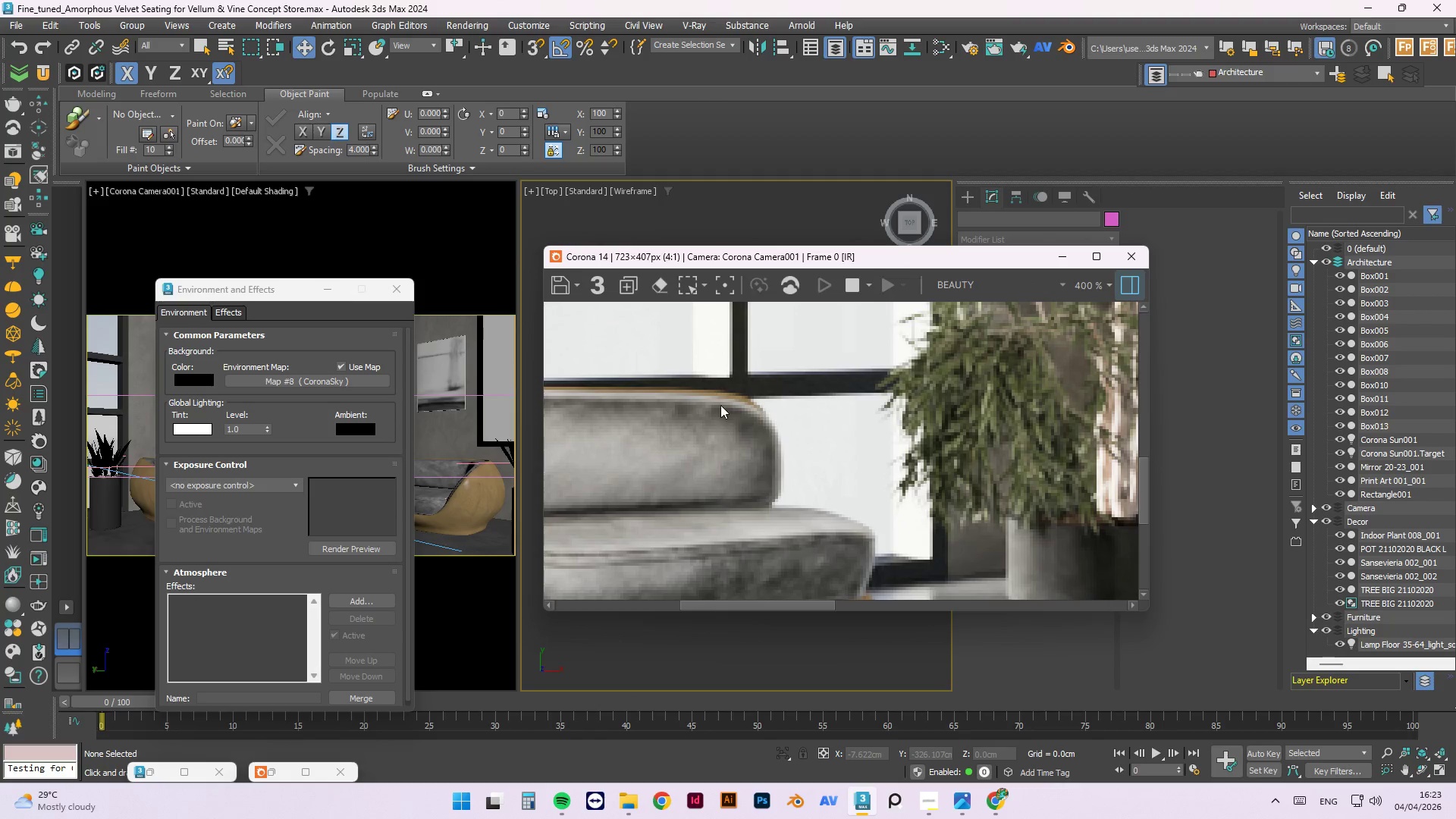 
scroll: coordinate [641, 413], scroll_direction: down, amount: 2.0
 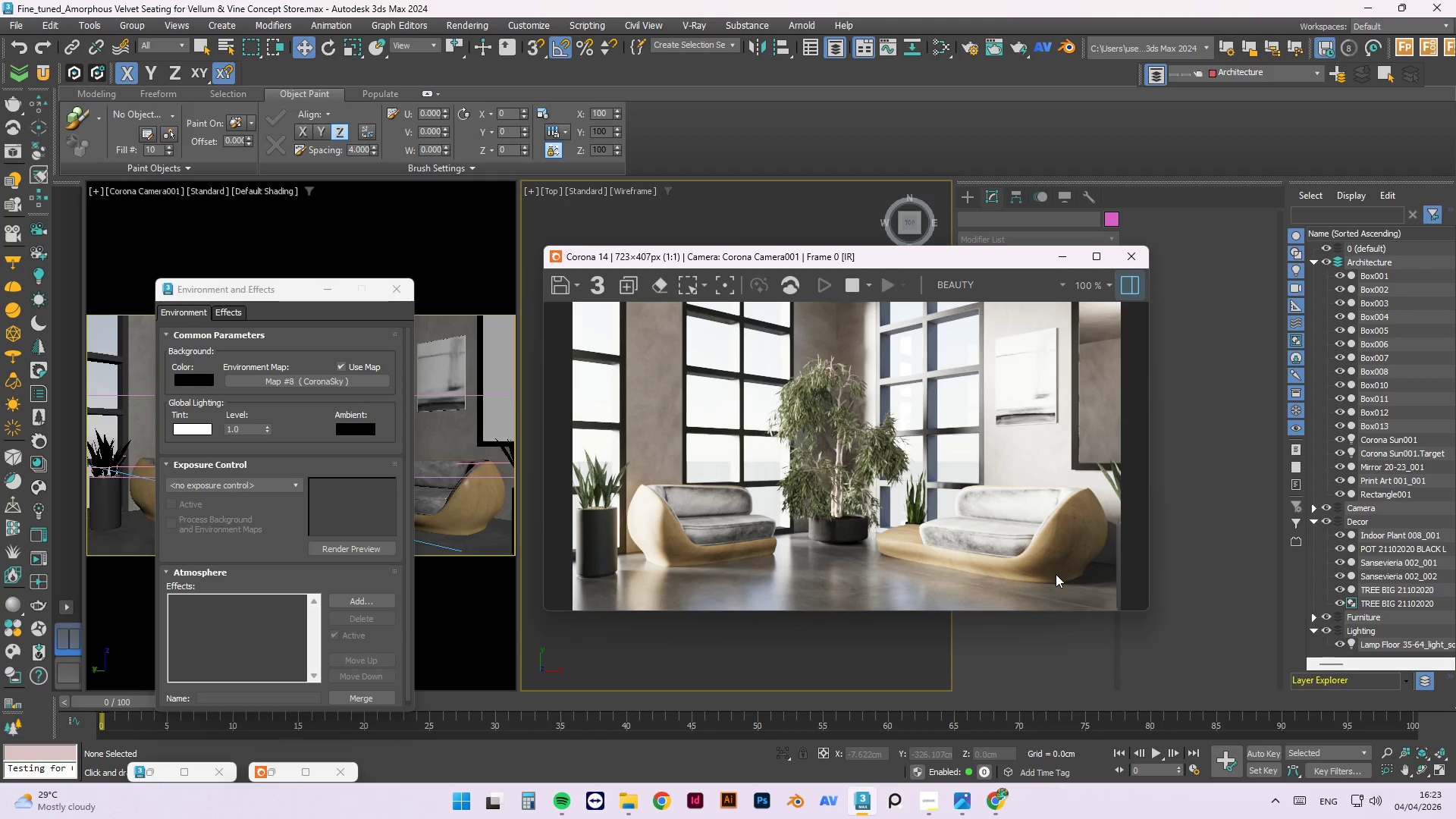 
wait(13.11)
 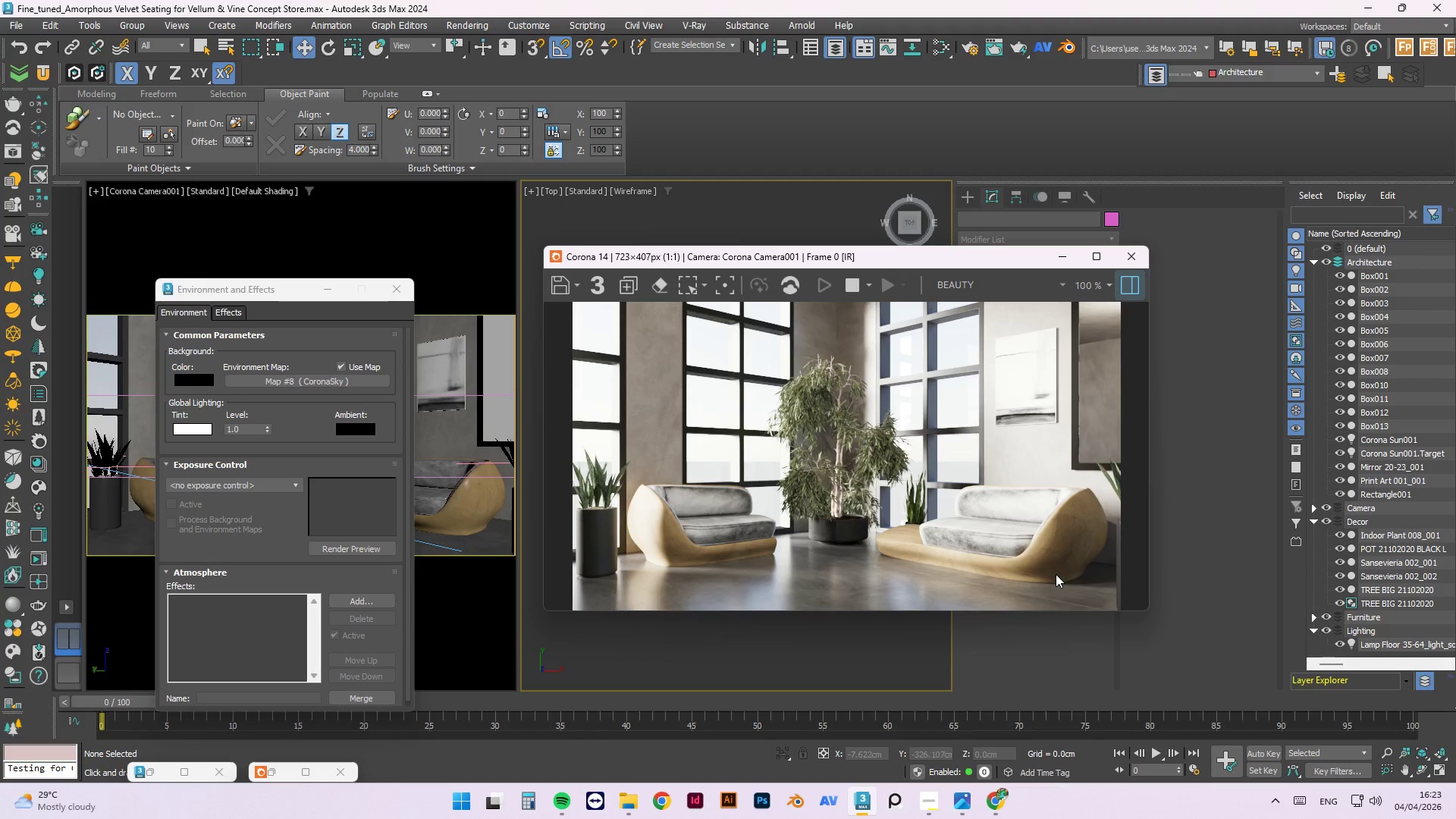 
left_click([933, 807])